 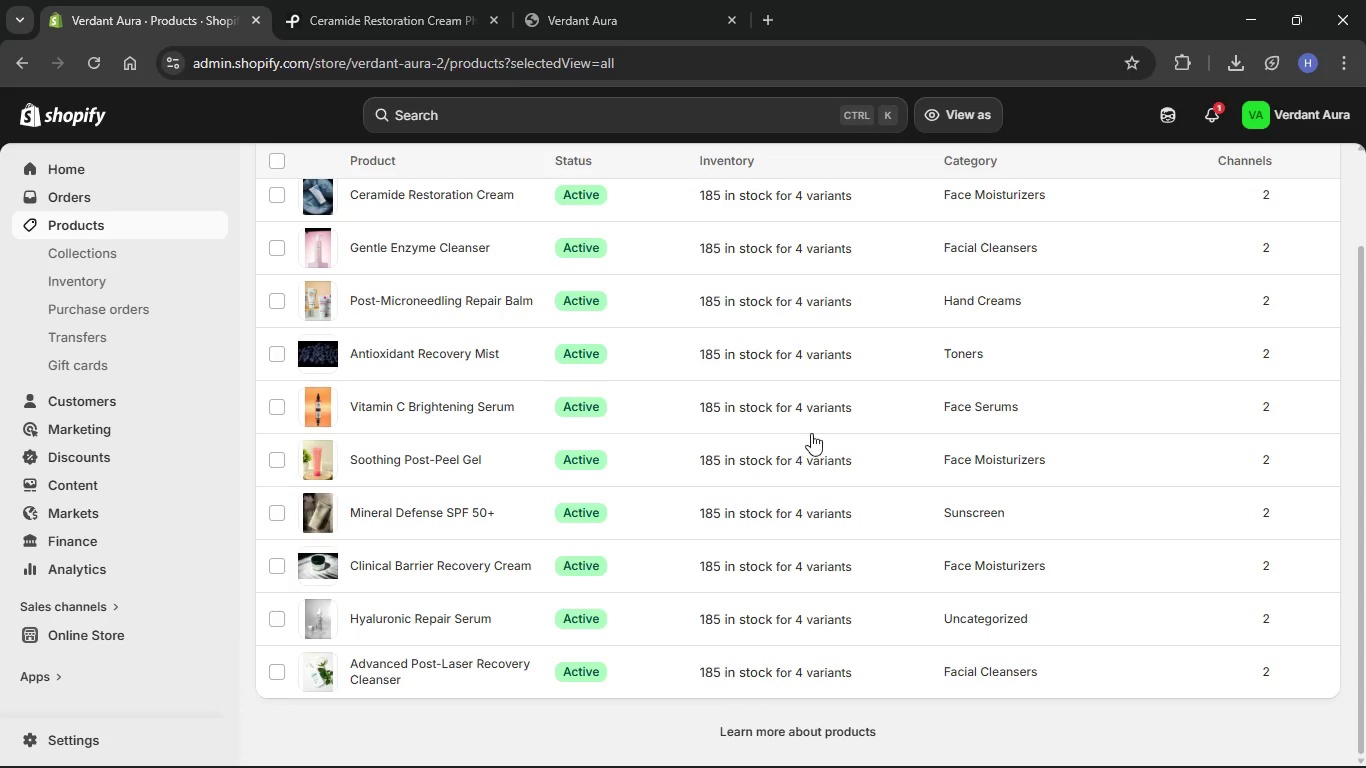 
scroll: coordinate [993, 388], scroll_direction: up, amount: 3.0
 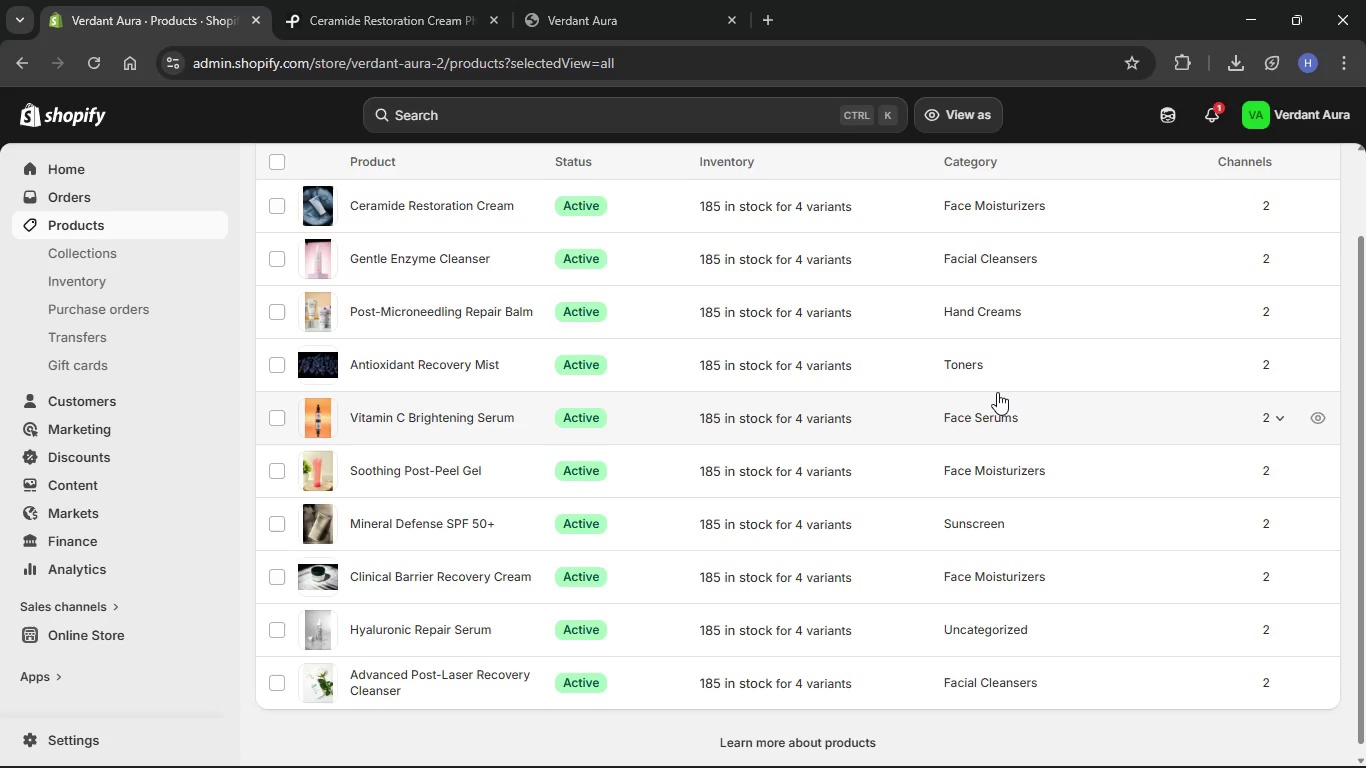 
wait(20.33)
 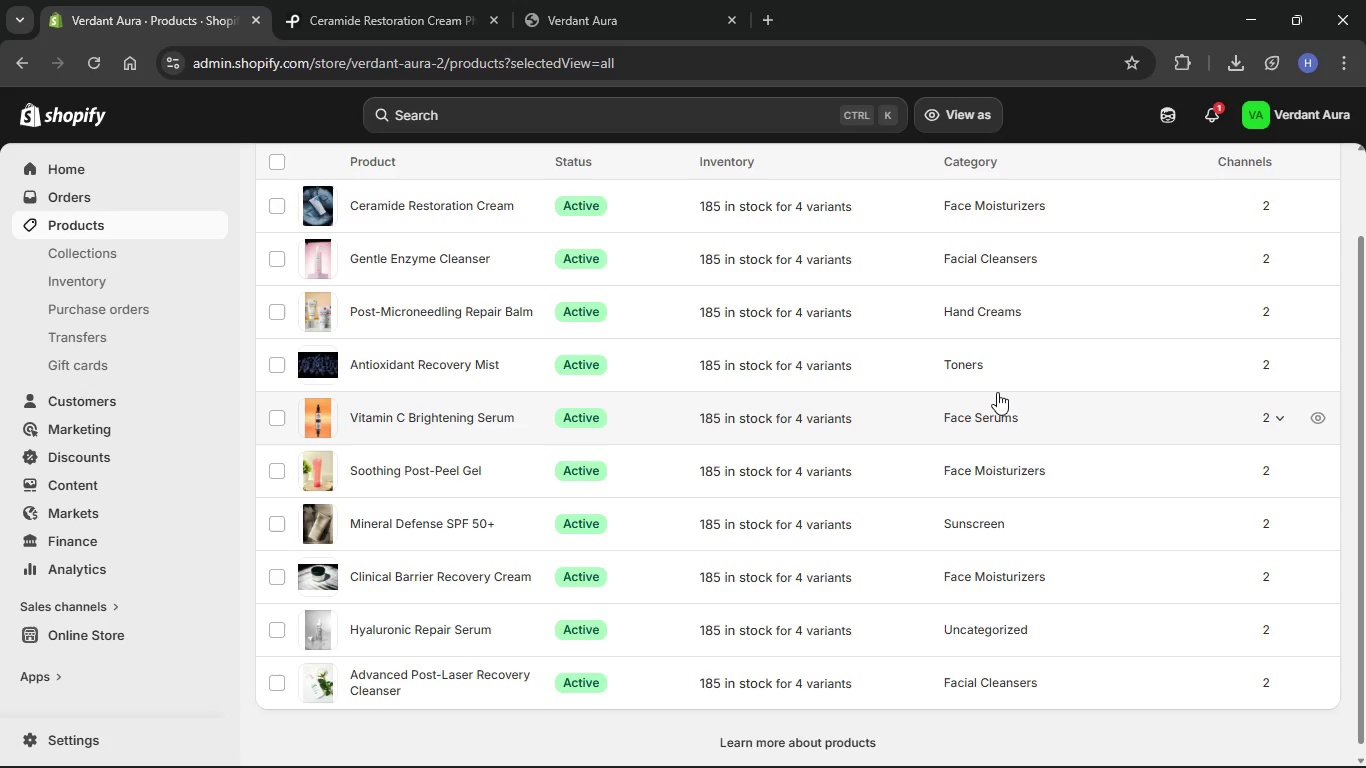 
scroll: coordinate [19, 102], scroll_direction: down, amount: 26.0
 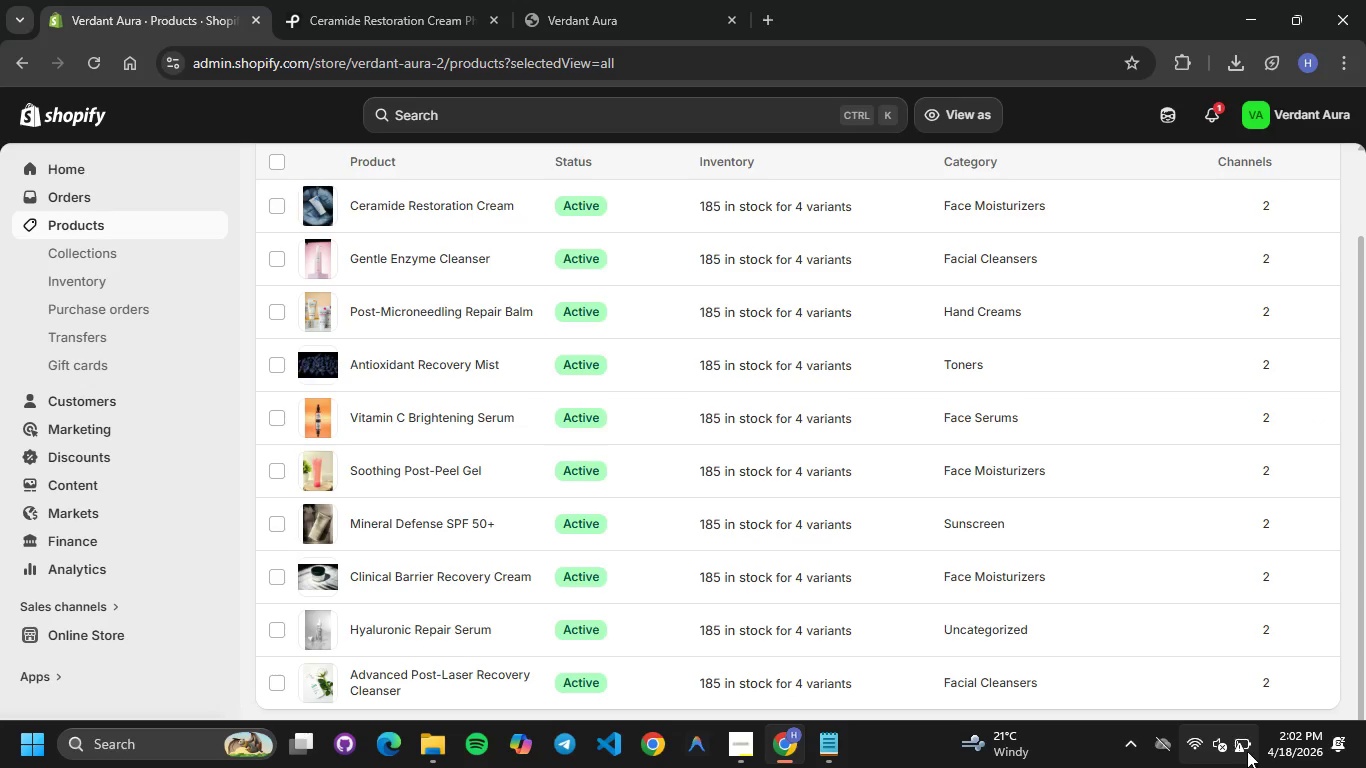 
left_click([1241, 745])
 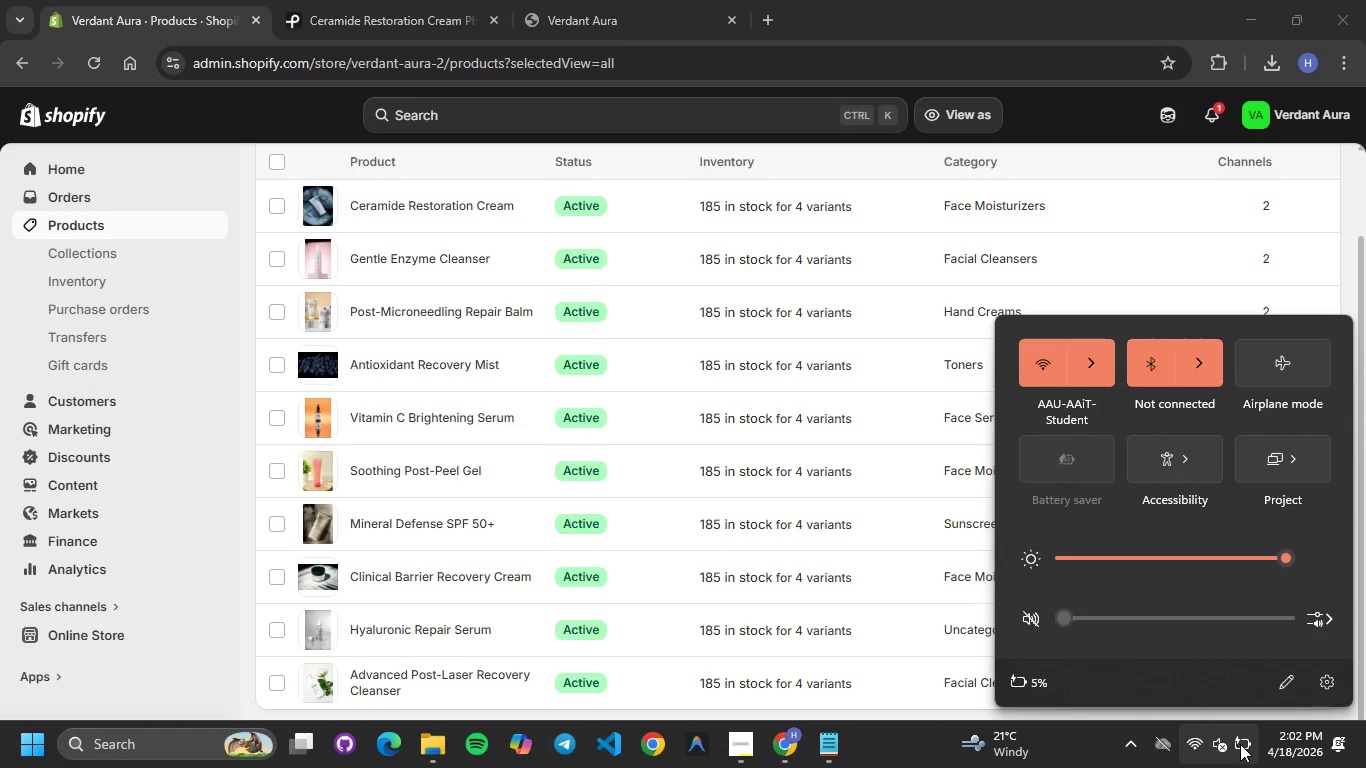 
wait(16.48)
 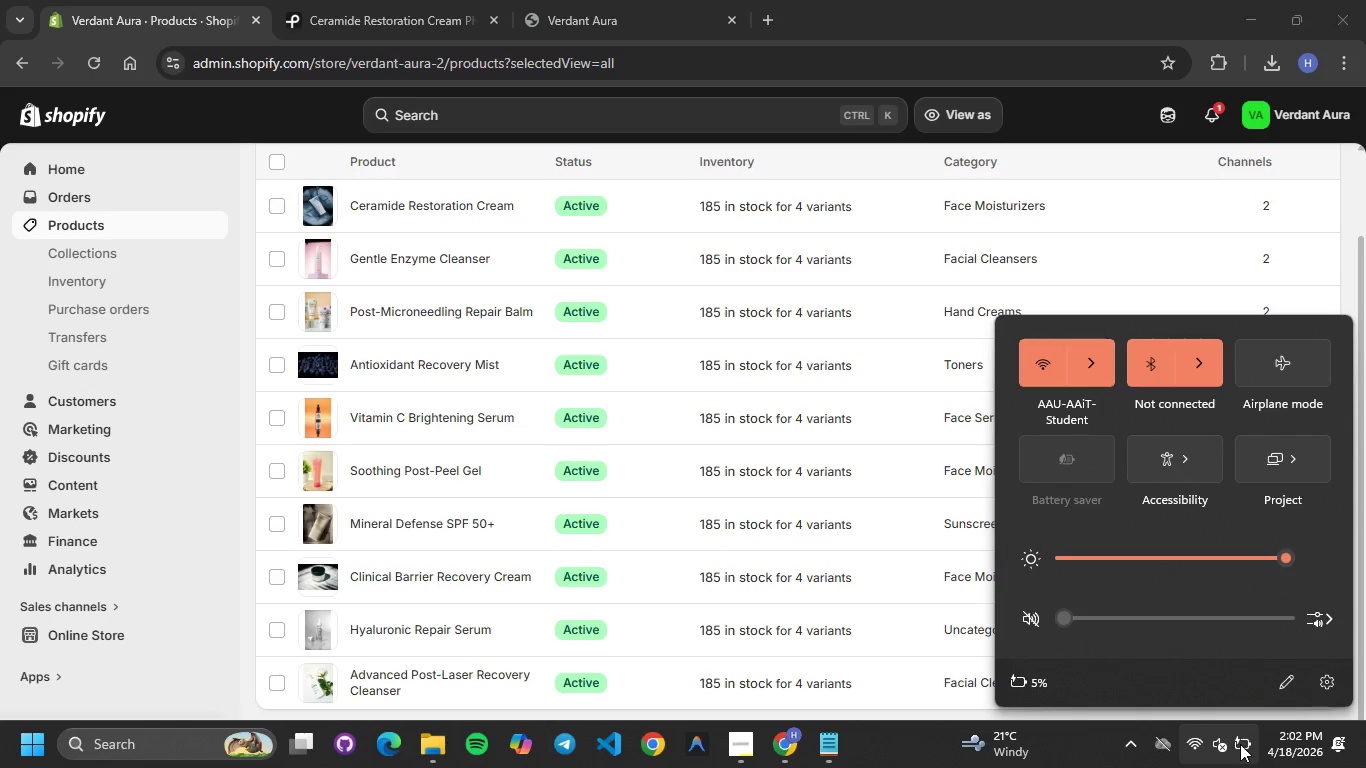 
left_click([902, 754])
 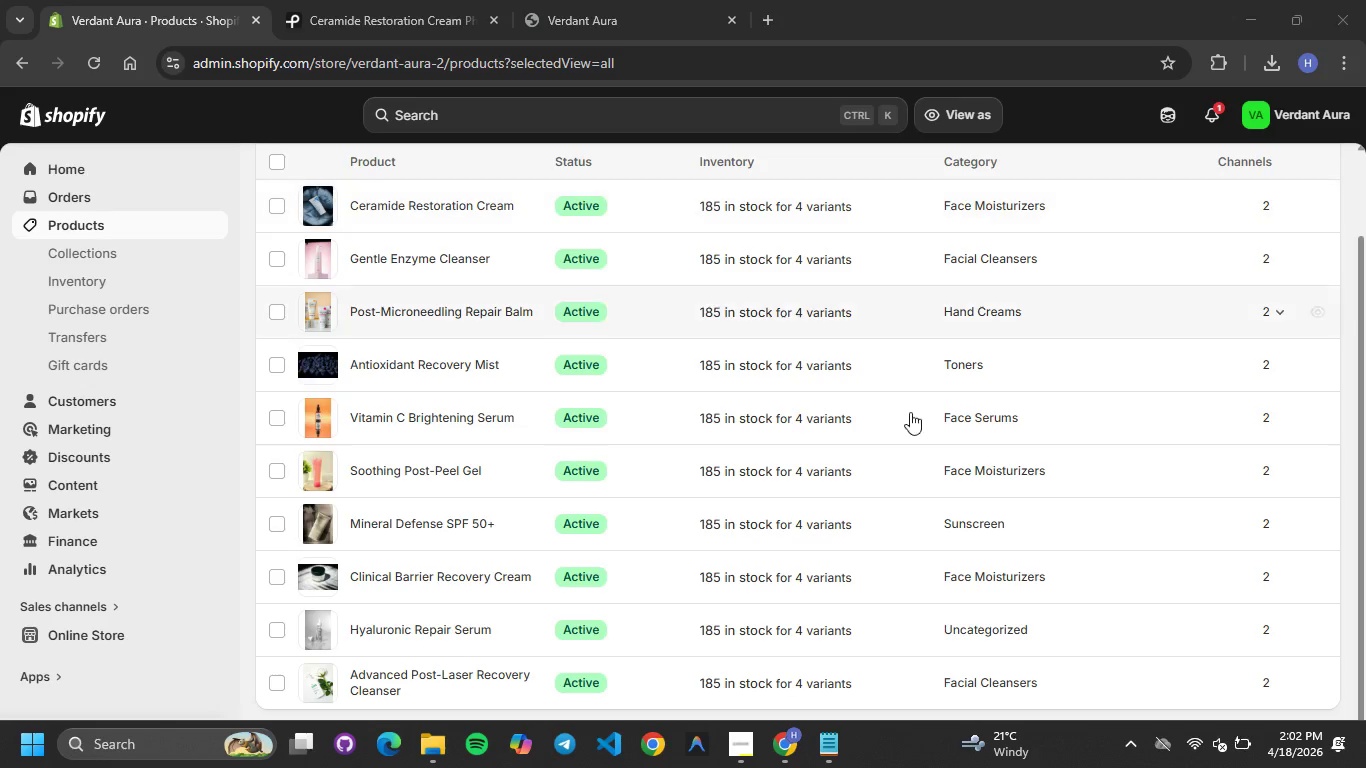 
scroll: coordinate [964, 443], scroll_direction: up, amount: 3.0
 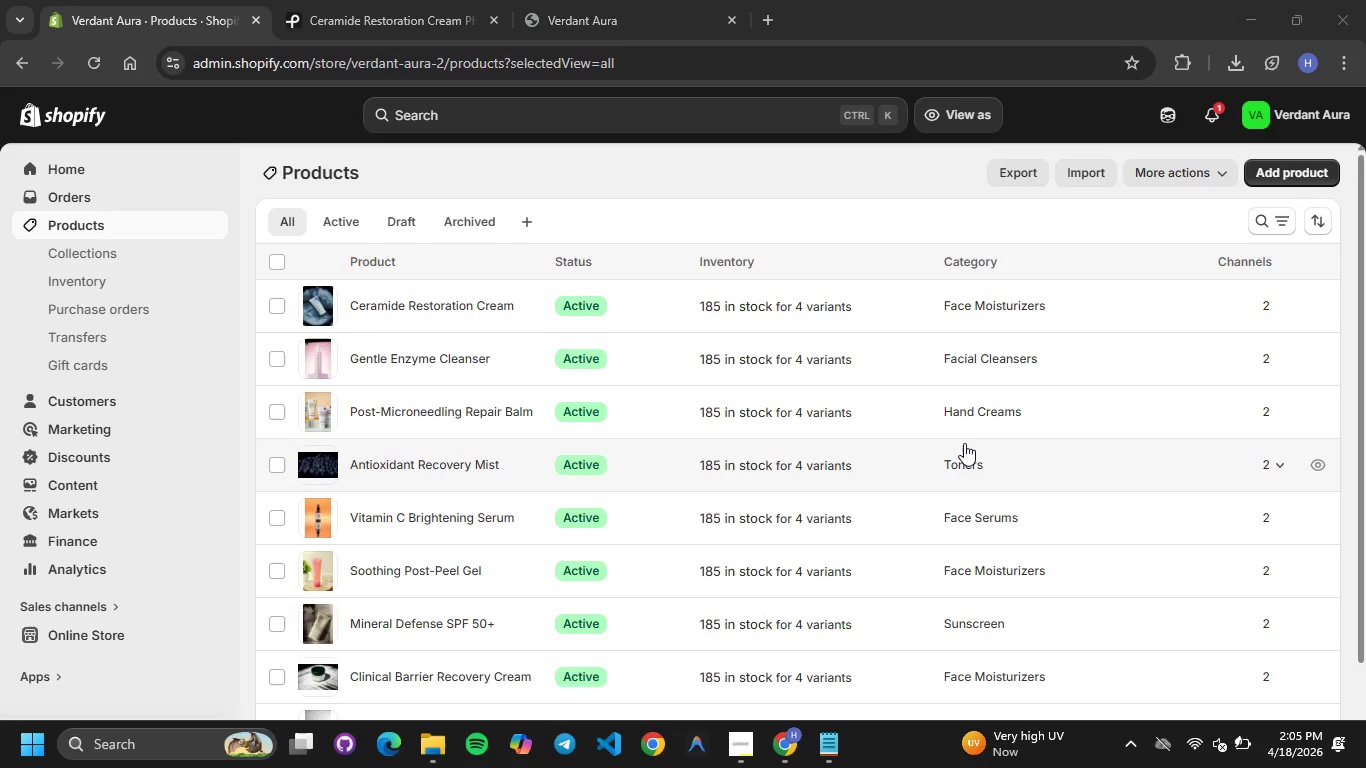 
wait(194.0)
 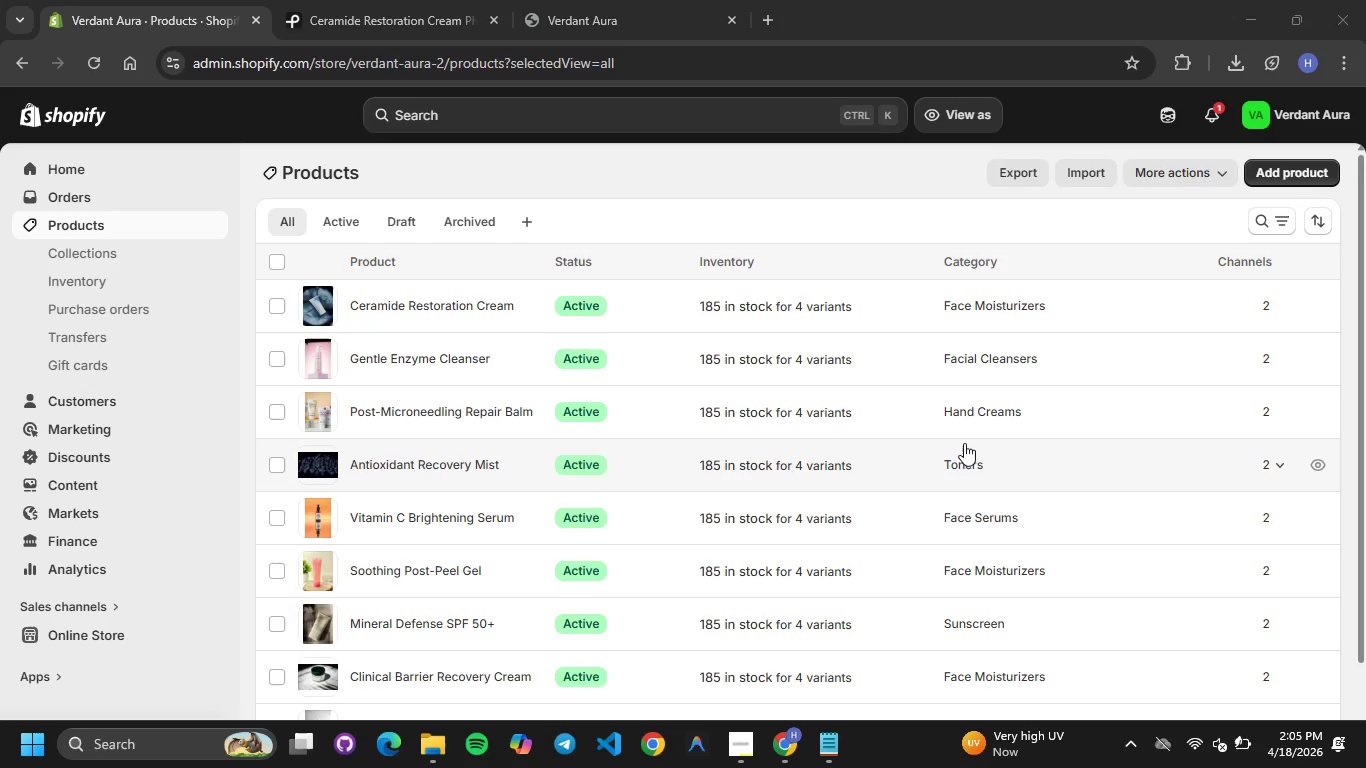 
left_click([738, 447])
 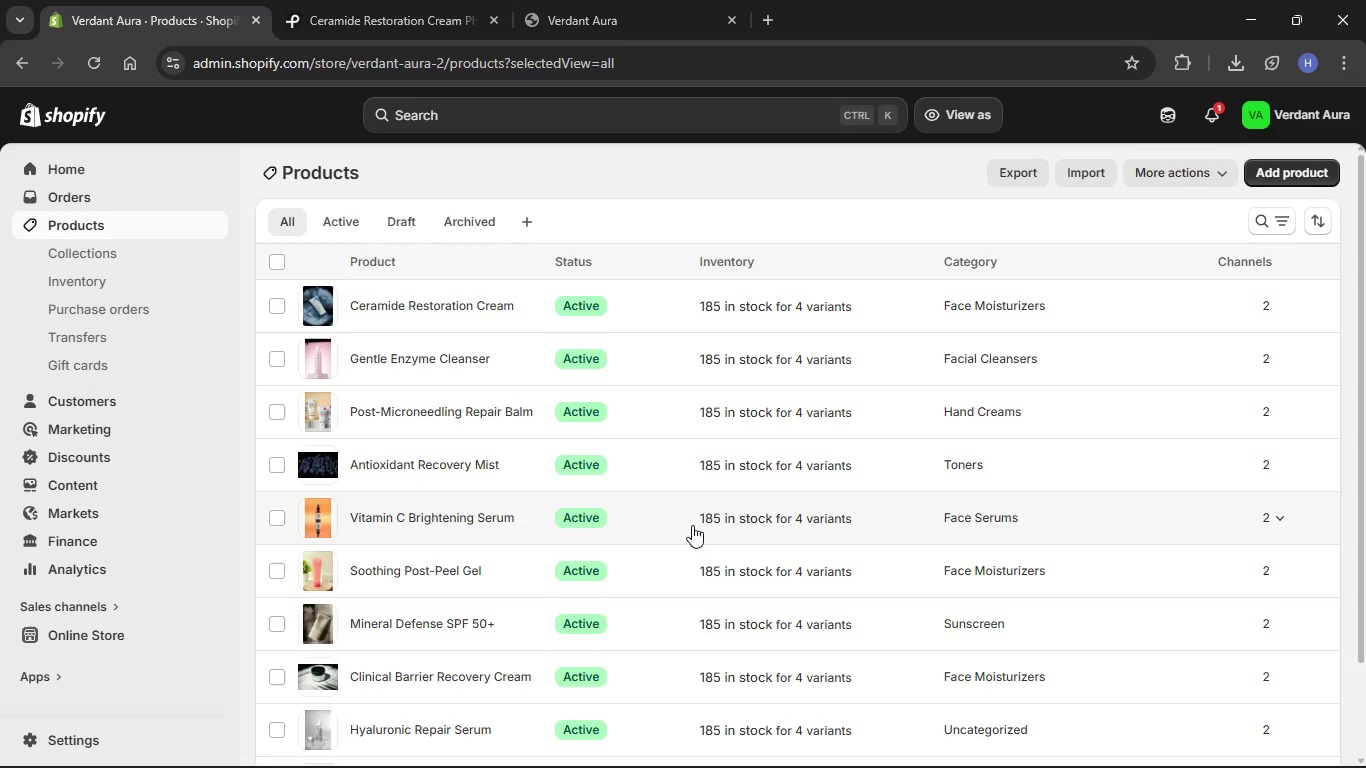 
scroll: coordinate [754, 627], scroll_direction: down, amount: 14.0
 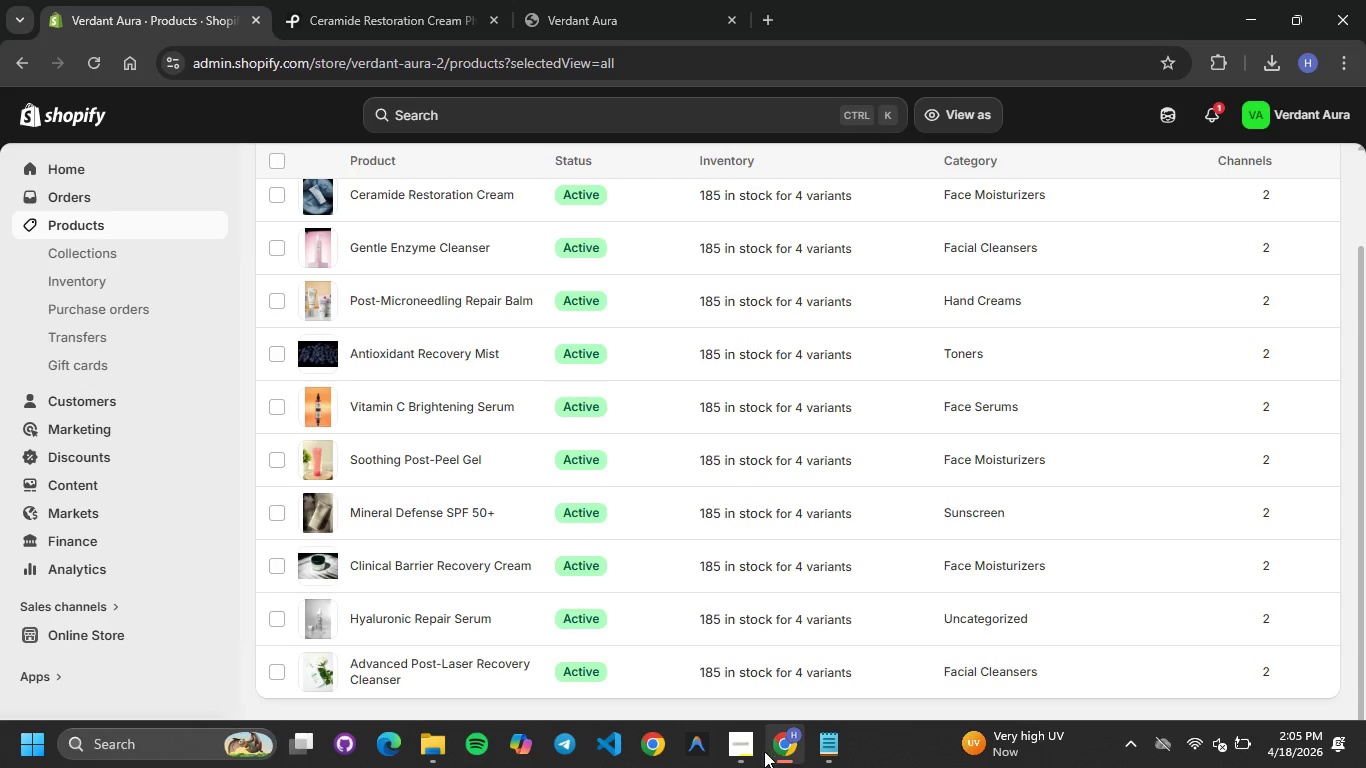 
left_click([756, 751])